 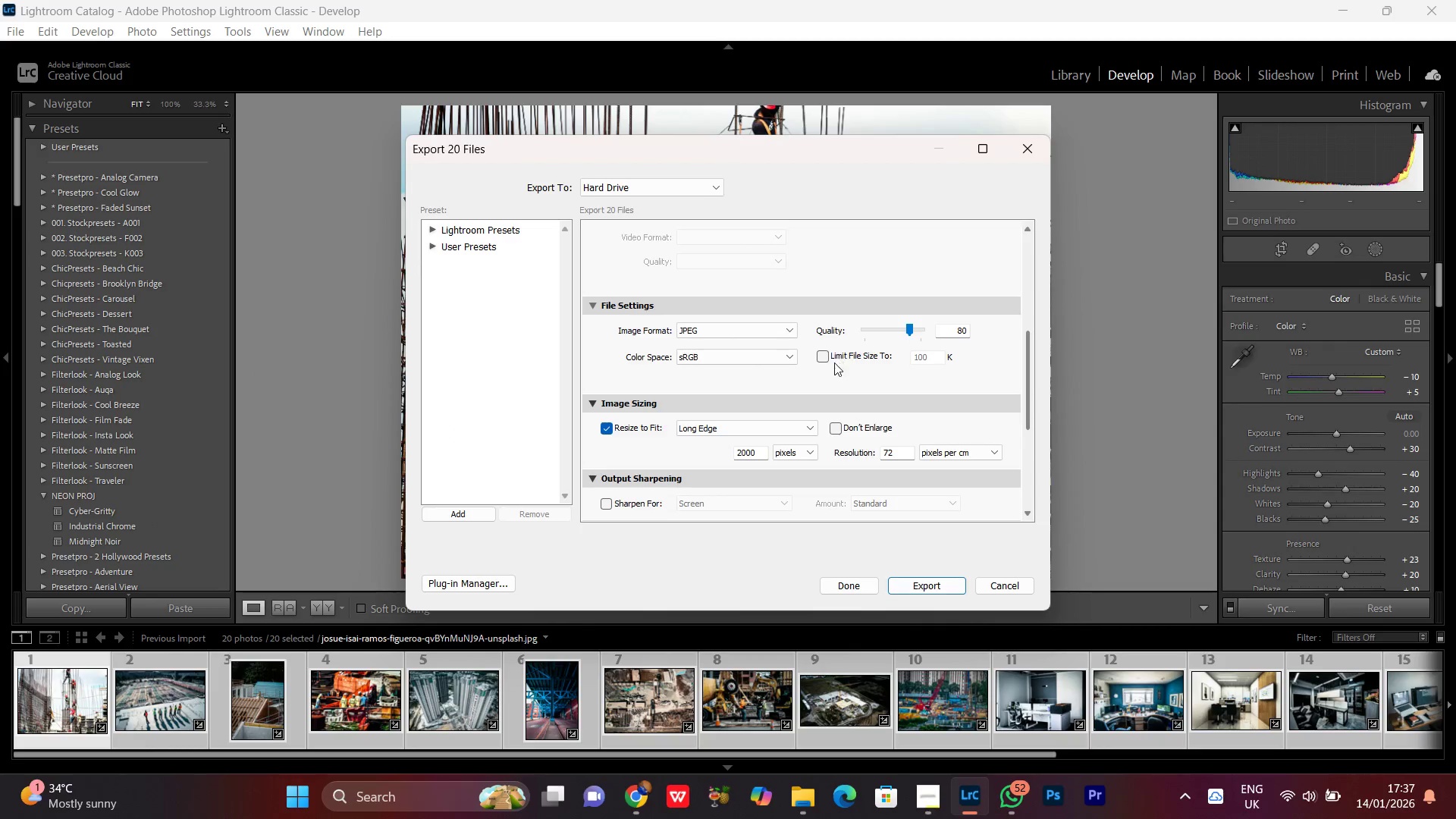 
left_click_drag(start_coordinate=[756, 450], to_coordinate=[692, 455])
 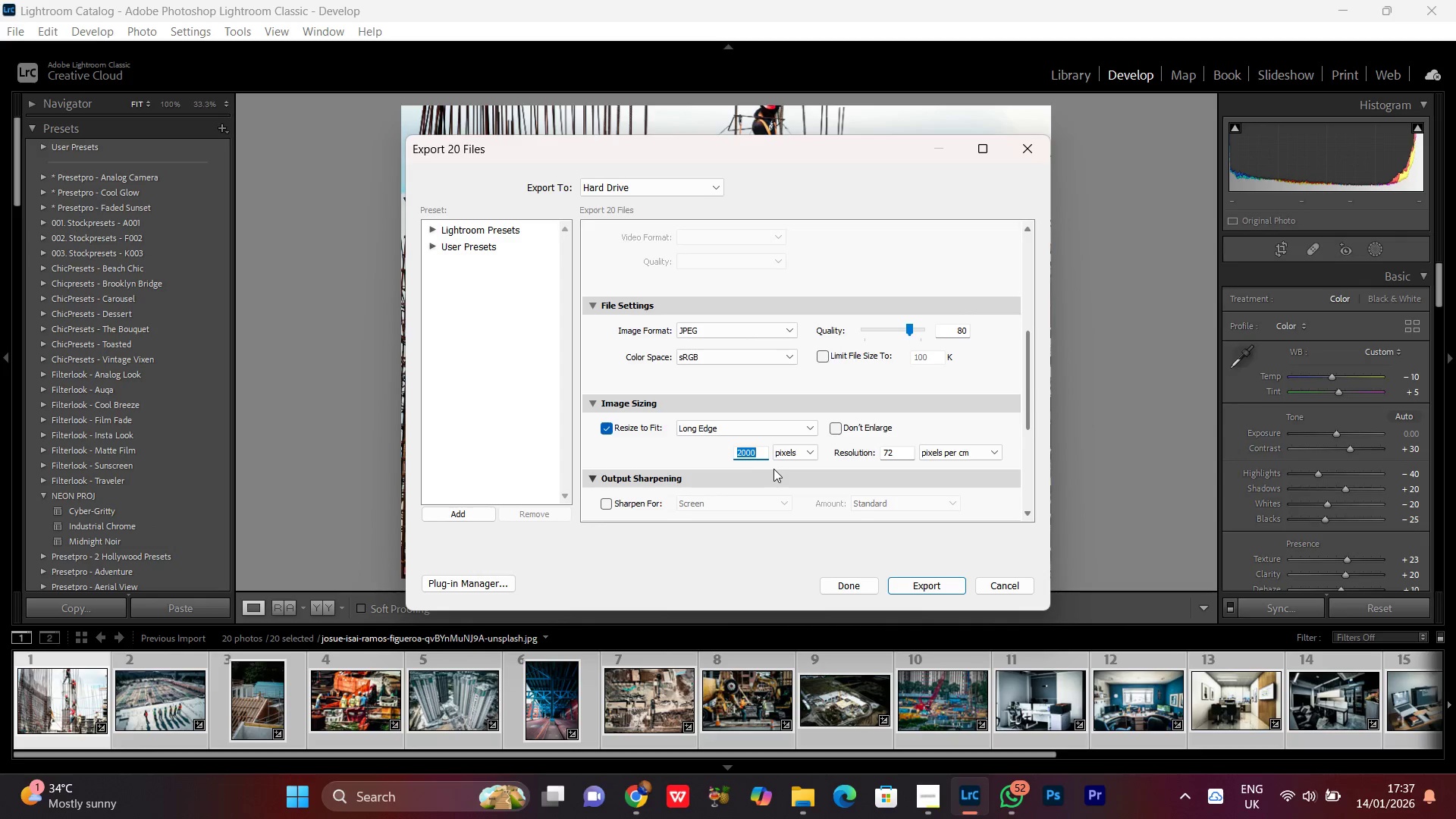 
key(Control+V)
 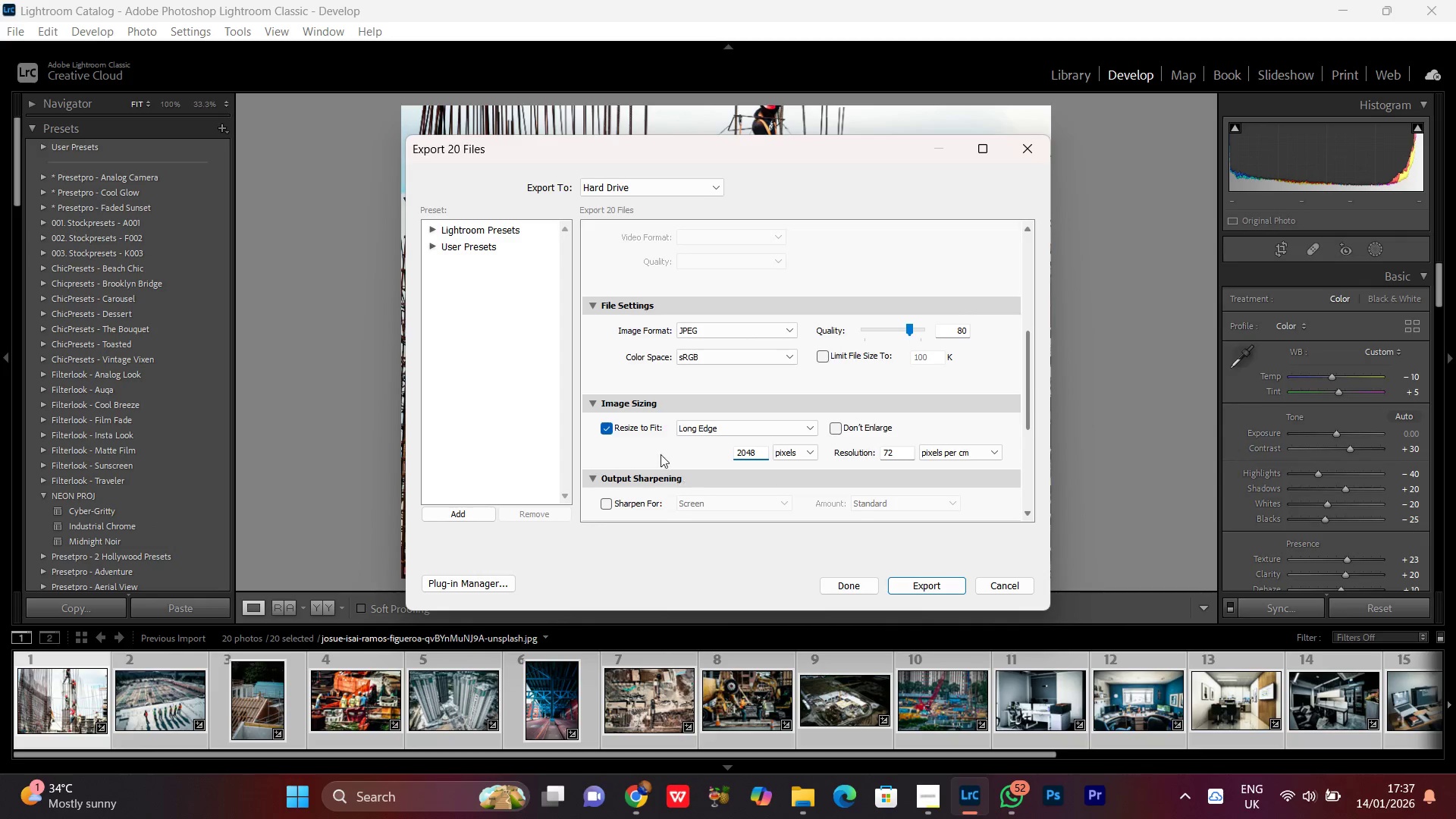 
left_click([651, 436])
 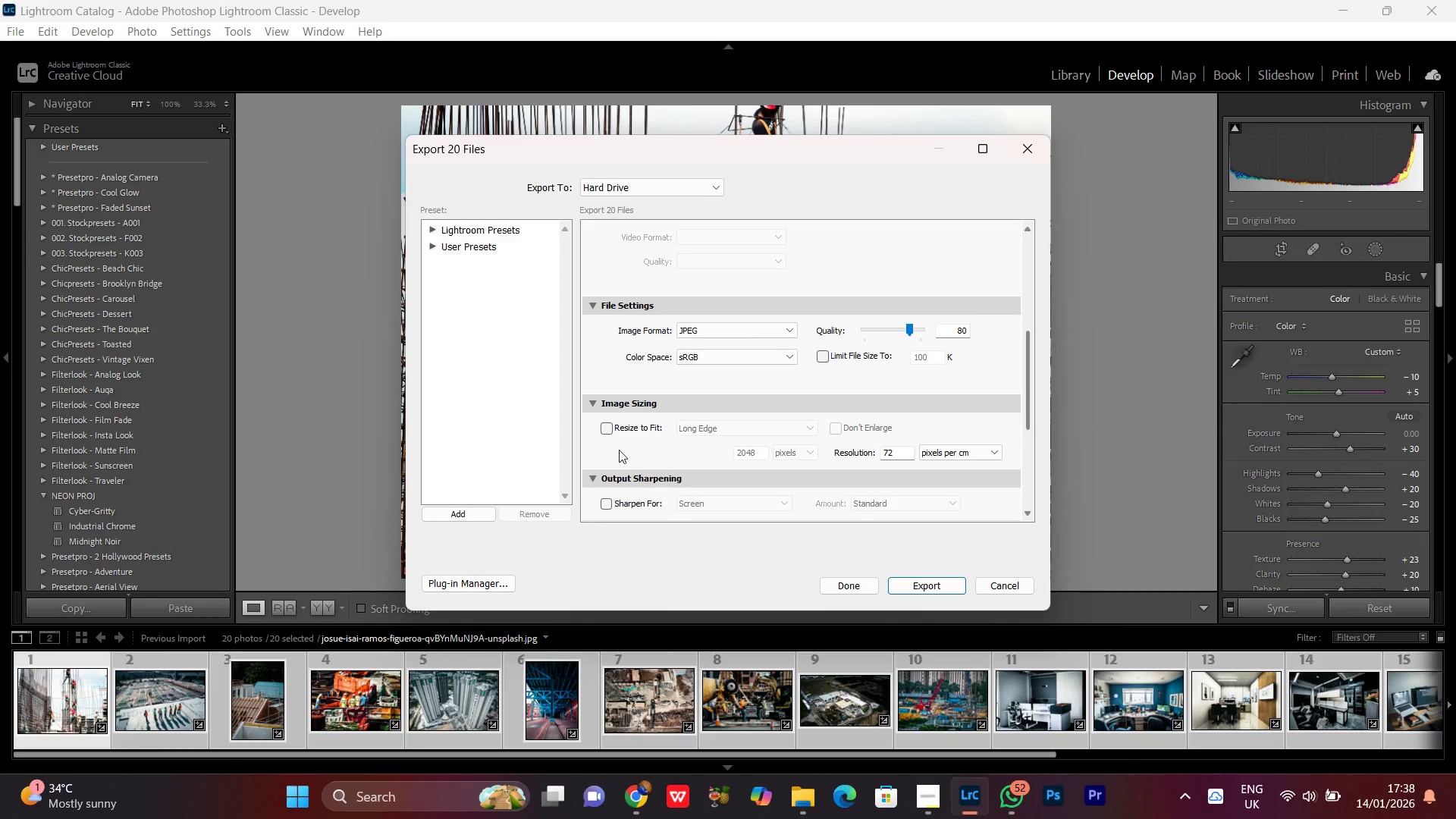 
left_click([621, 431])
 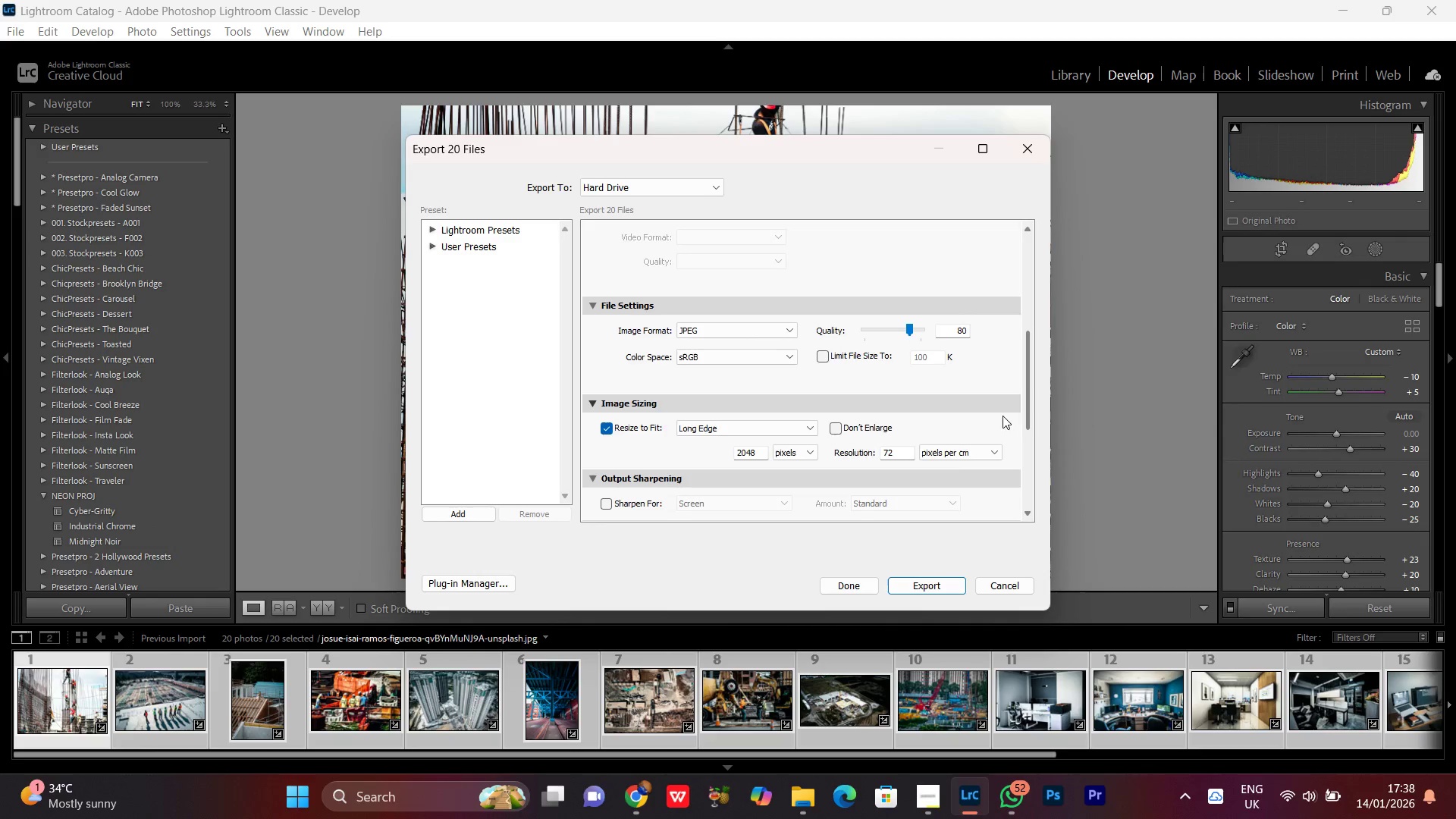 
left_click_drag(start_coordinate=[1022, 404], to_coordinate=[1030, 319])
 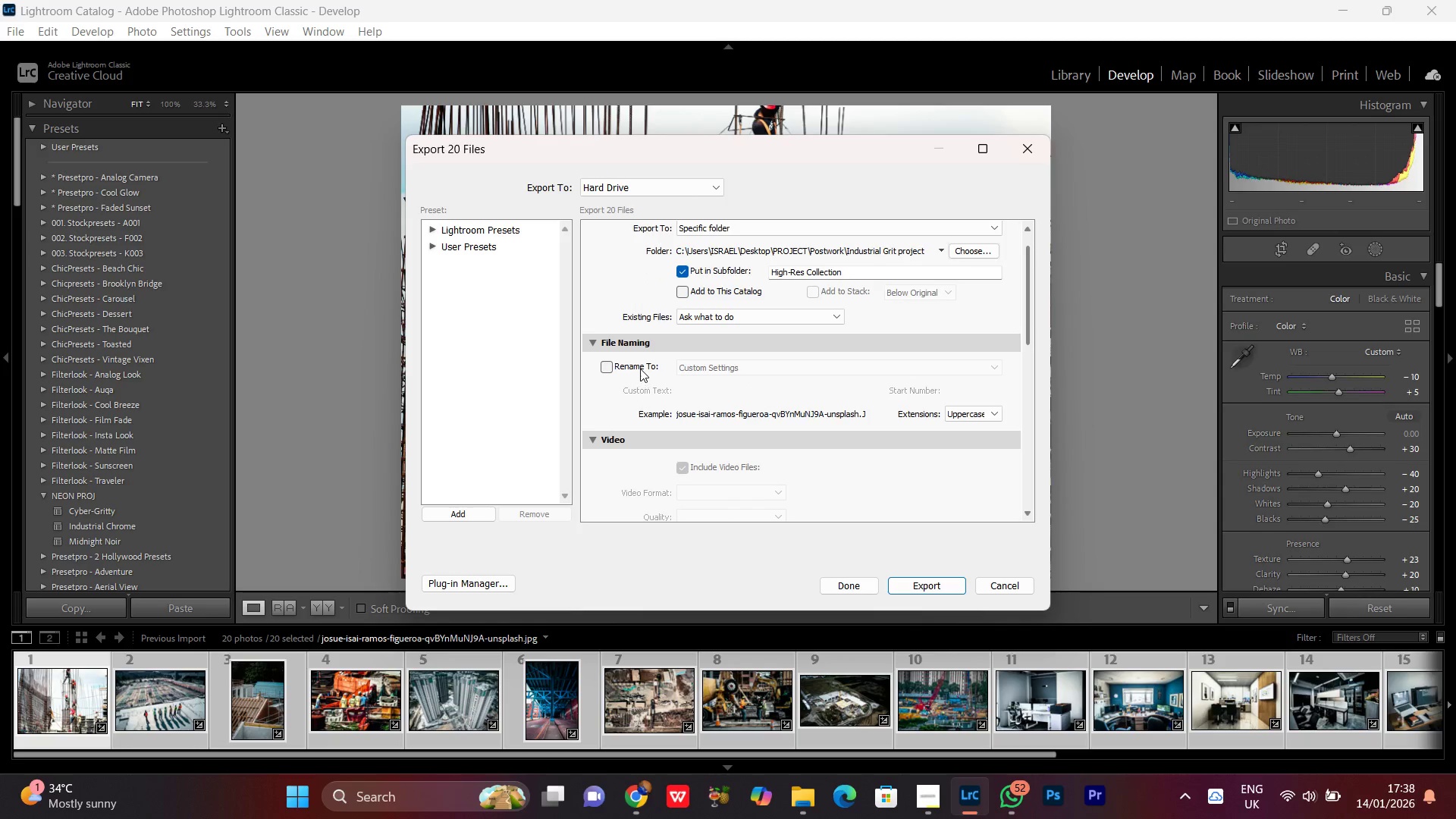 
left_click([639, 365])
 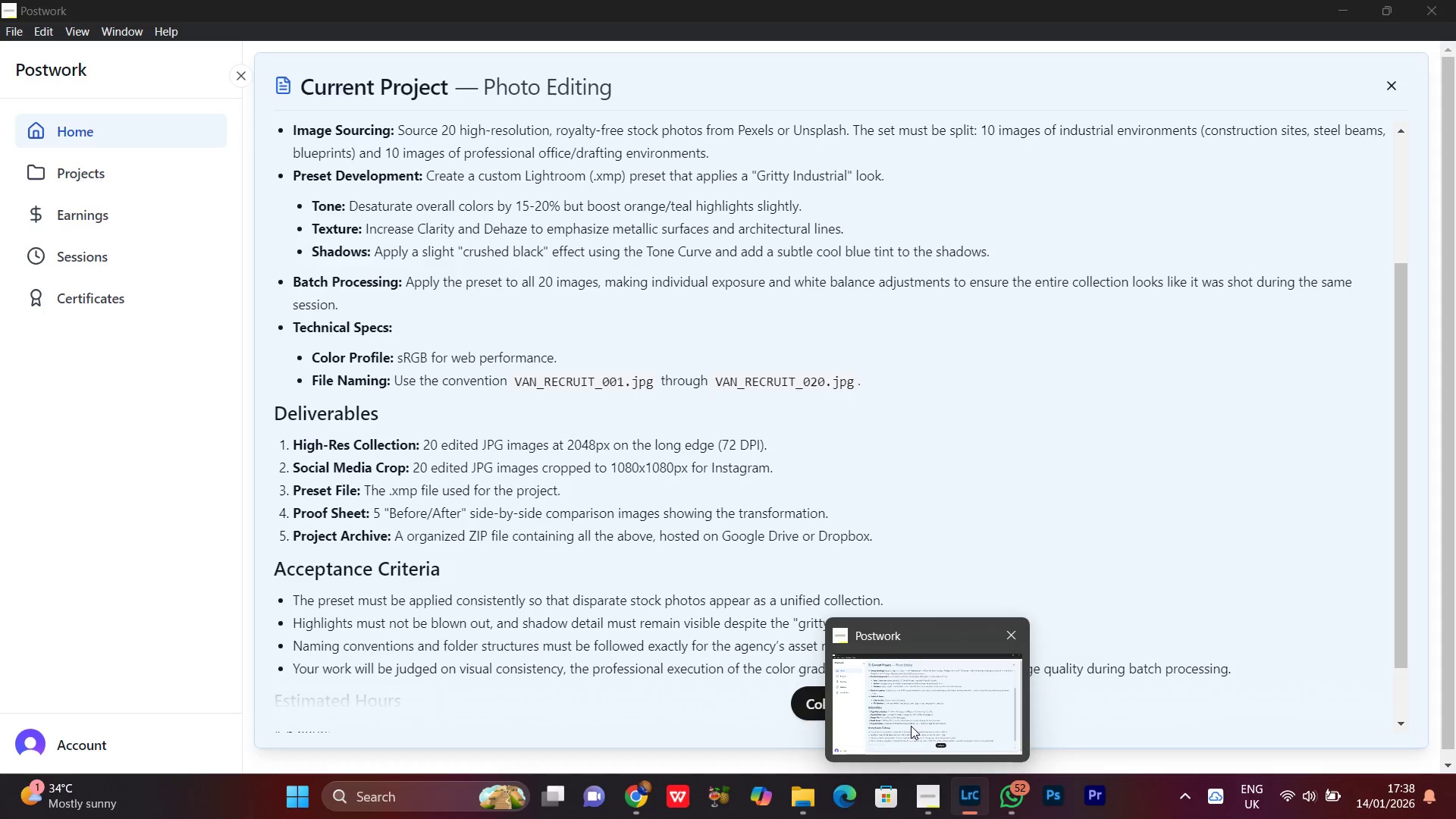 
left_click([911, 726])